 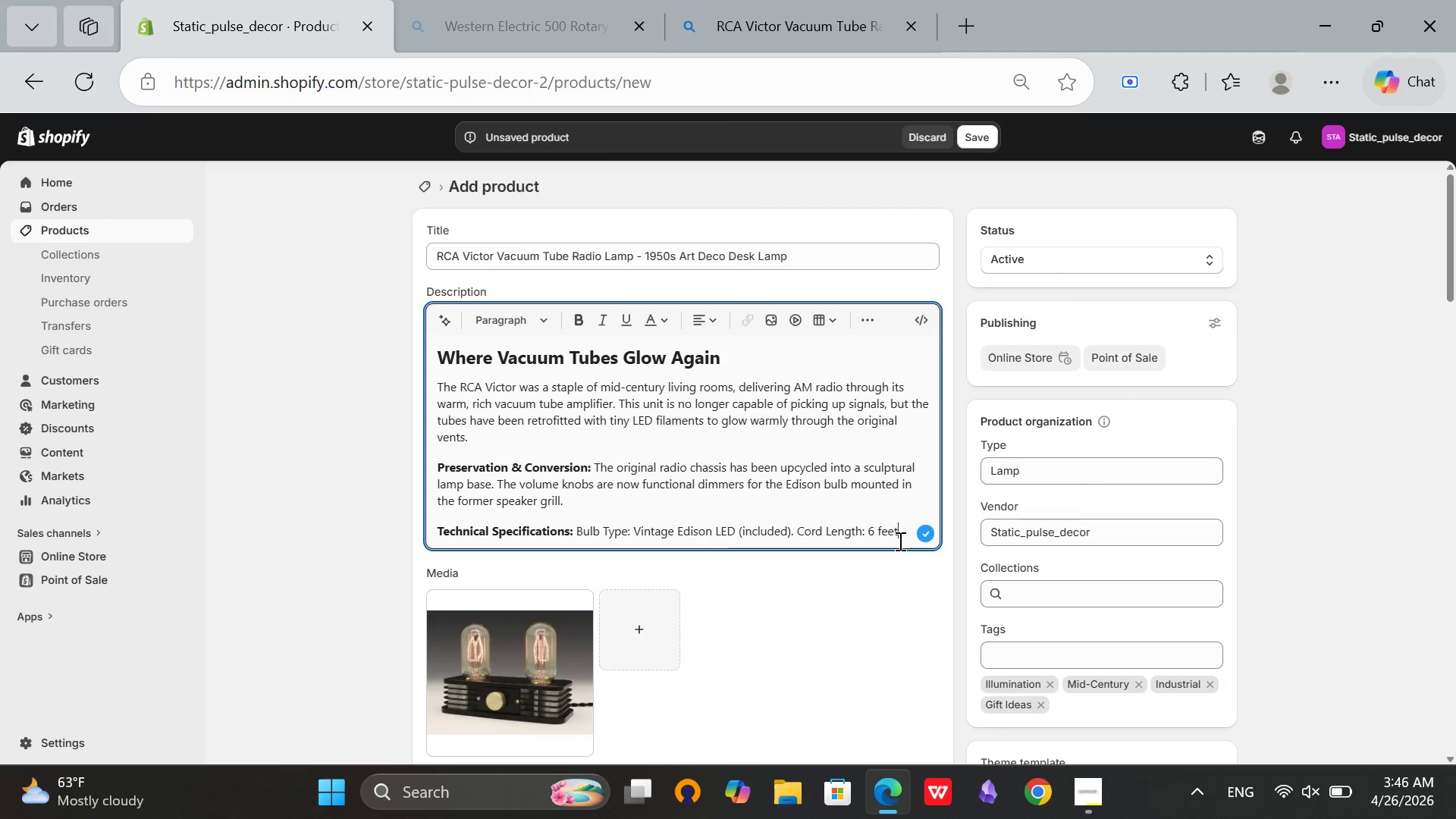 
scroll: coordinate [630, 500], scroll_direction: up, amount: 2.0
 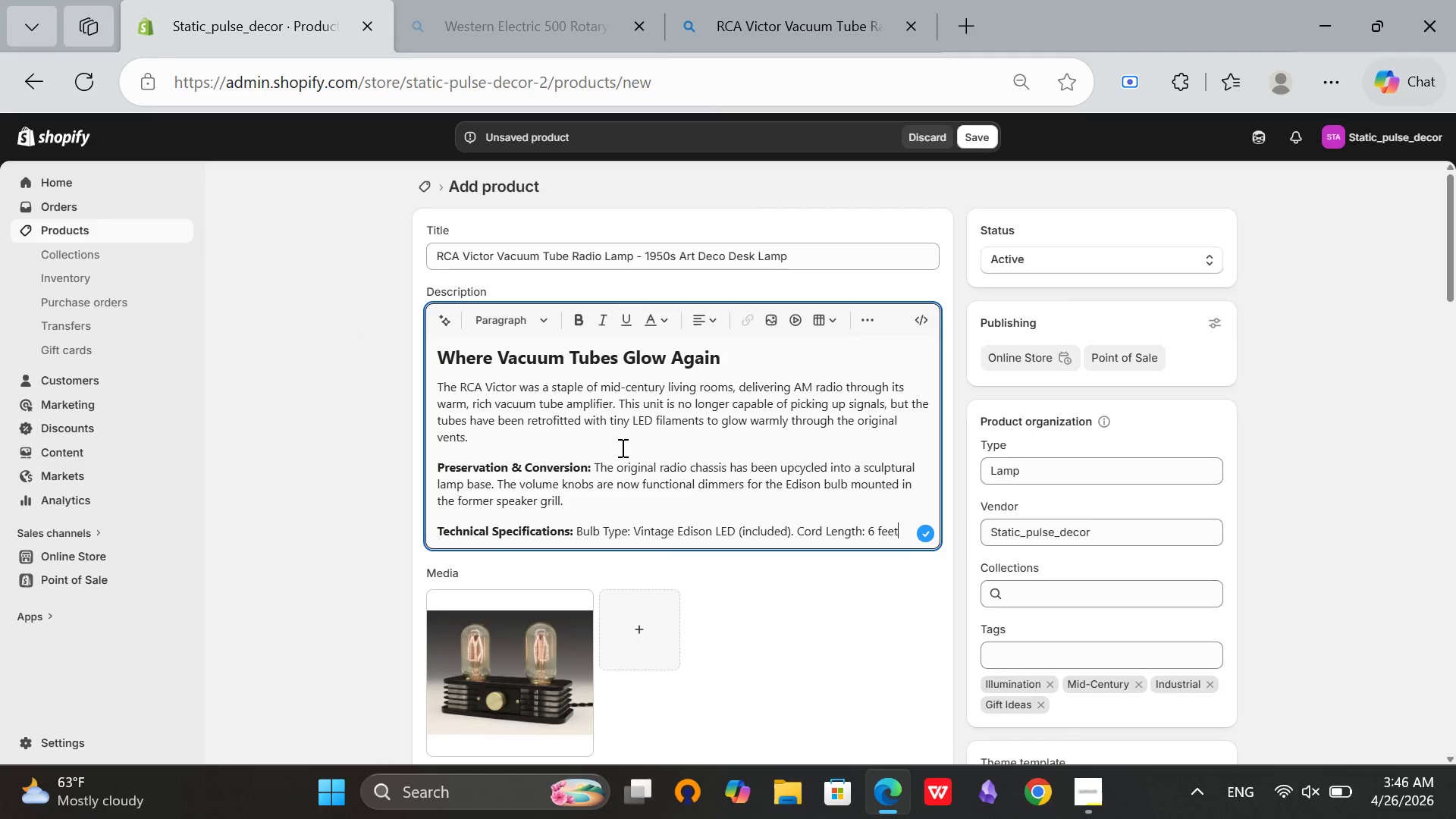 
scroll: coordinate [621, 447], scroll_direction: none, amount: 0.0
 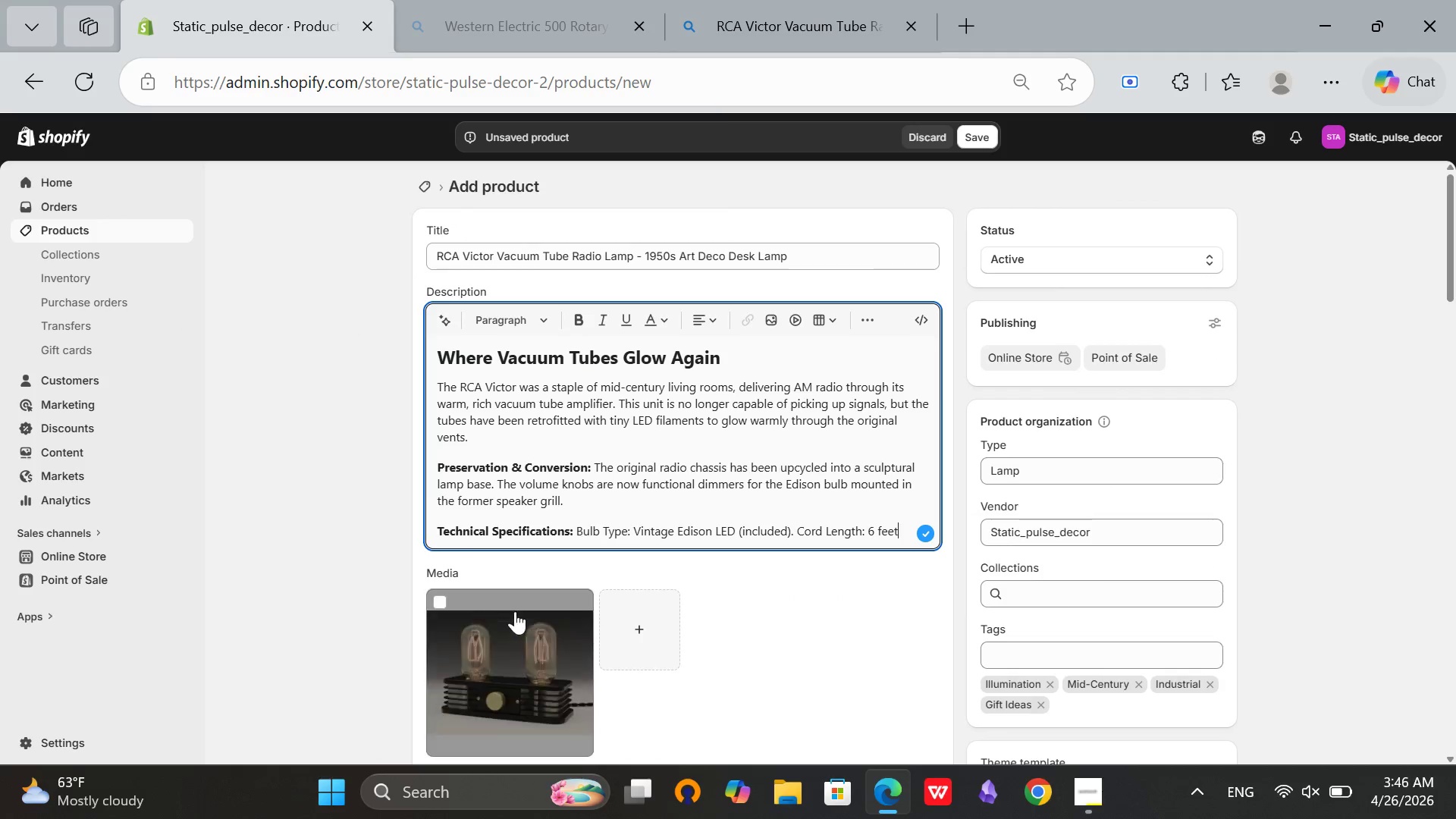 
left_click([515, 614])
 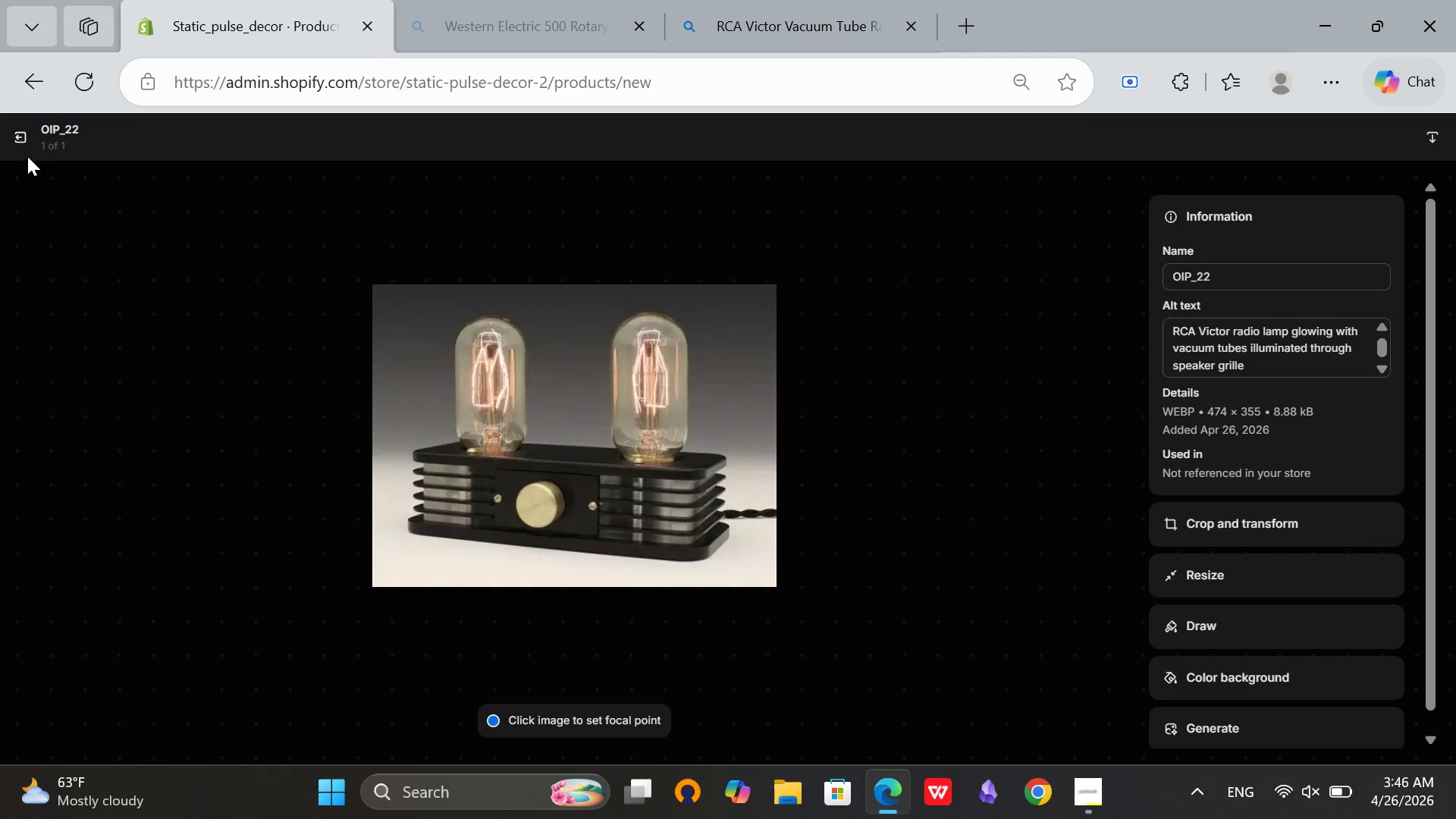 
left_click([23, 149])
 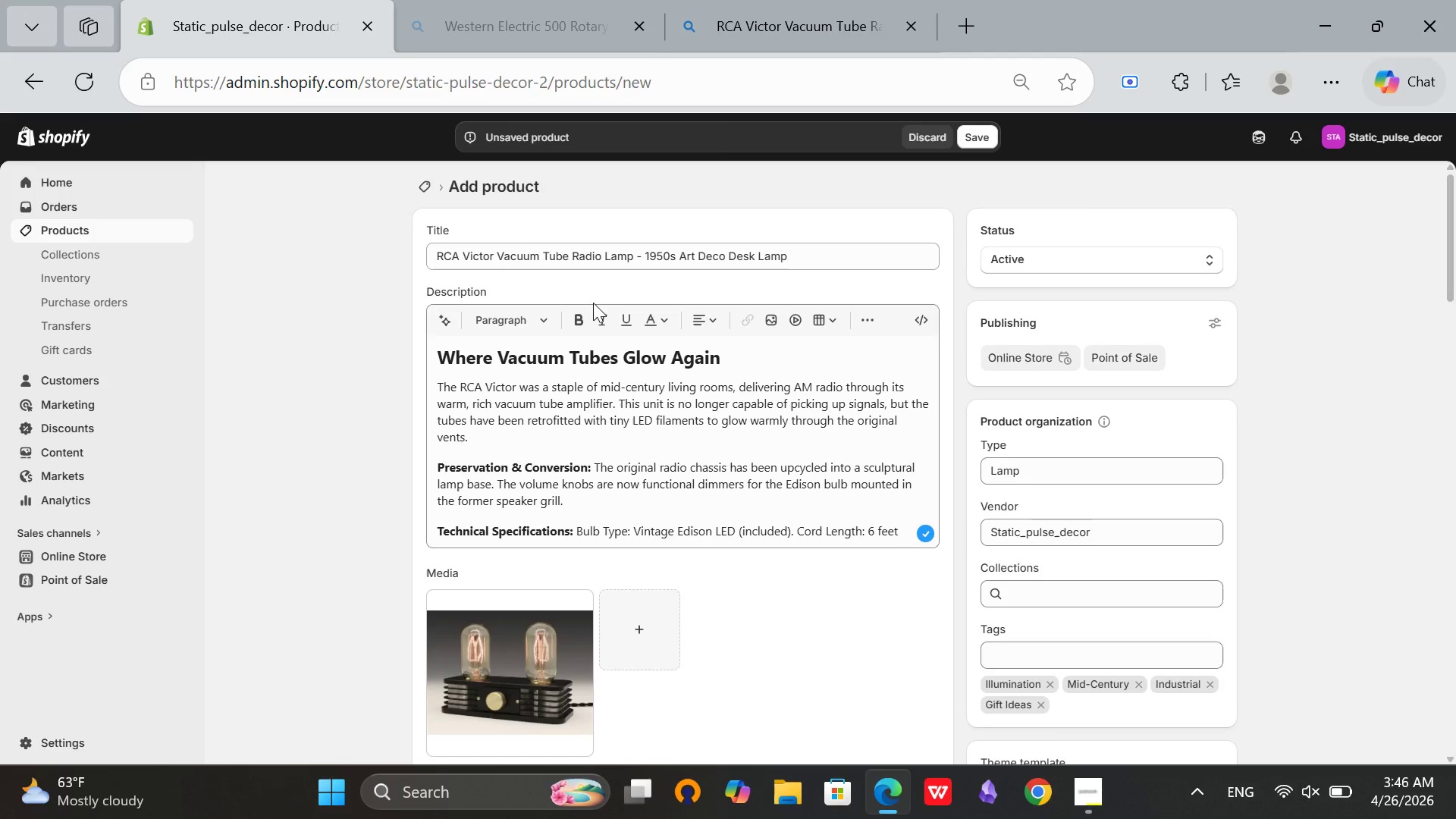 
scroll: coordinate [602, 308], scroll_direction: down, amount: 3.0
 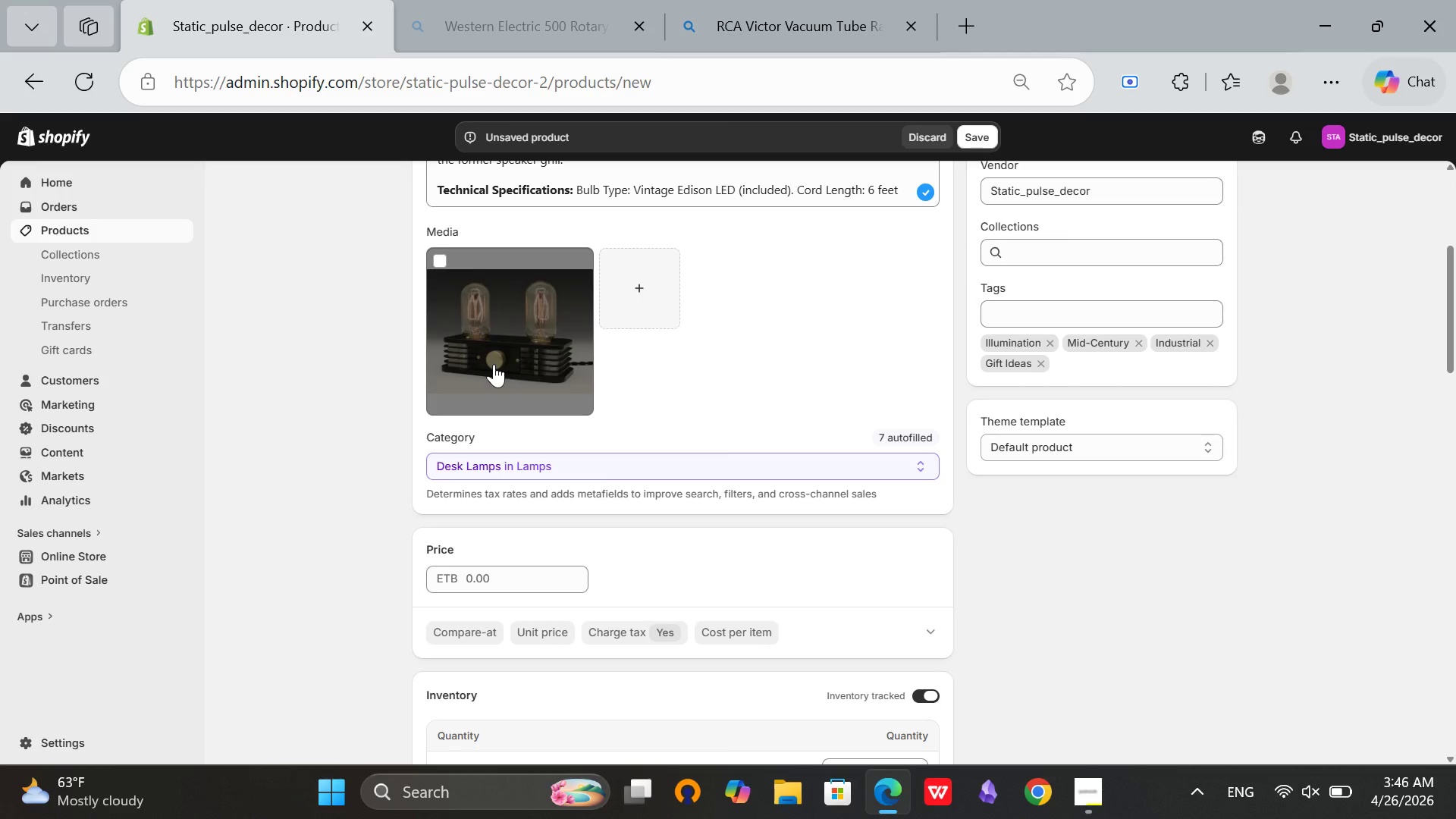 
wait(16.35)
 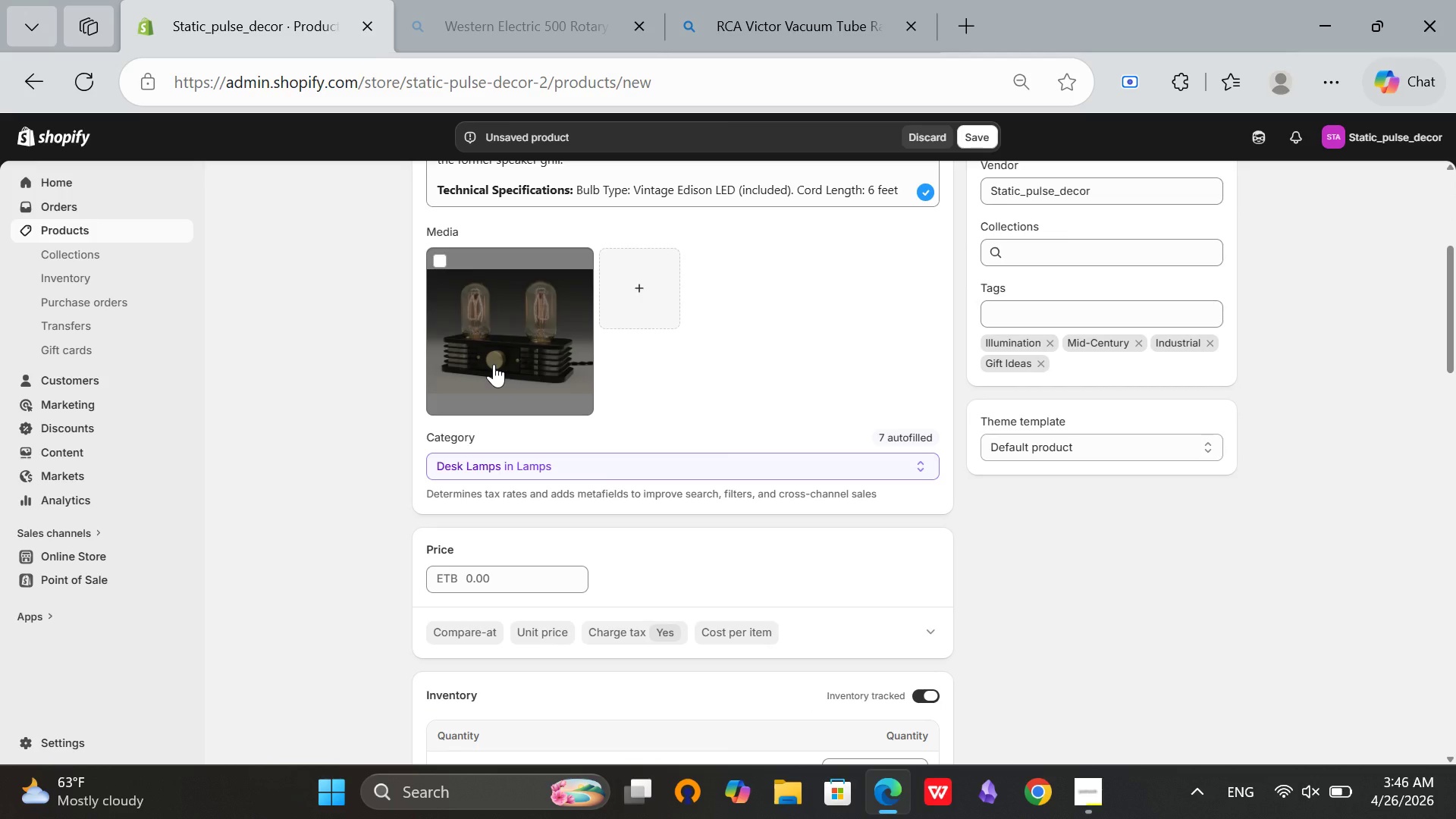 
scroll: coordinate [996, 444], scroll_direction: up, amount: 5.0
 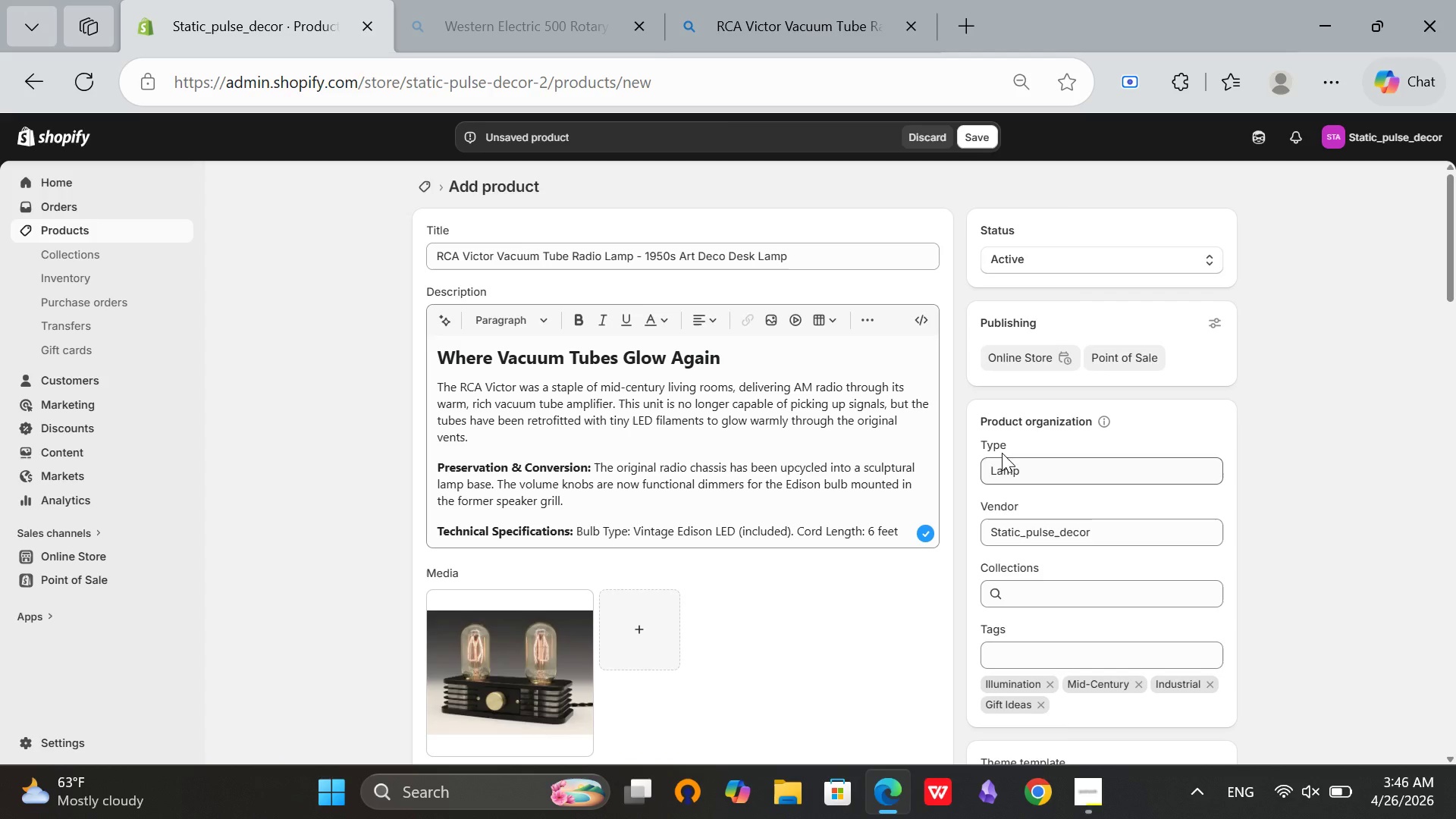 
scroll: coordinate [1002, 453], scroll_direction: down, amount: 5.0
 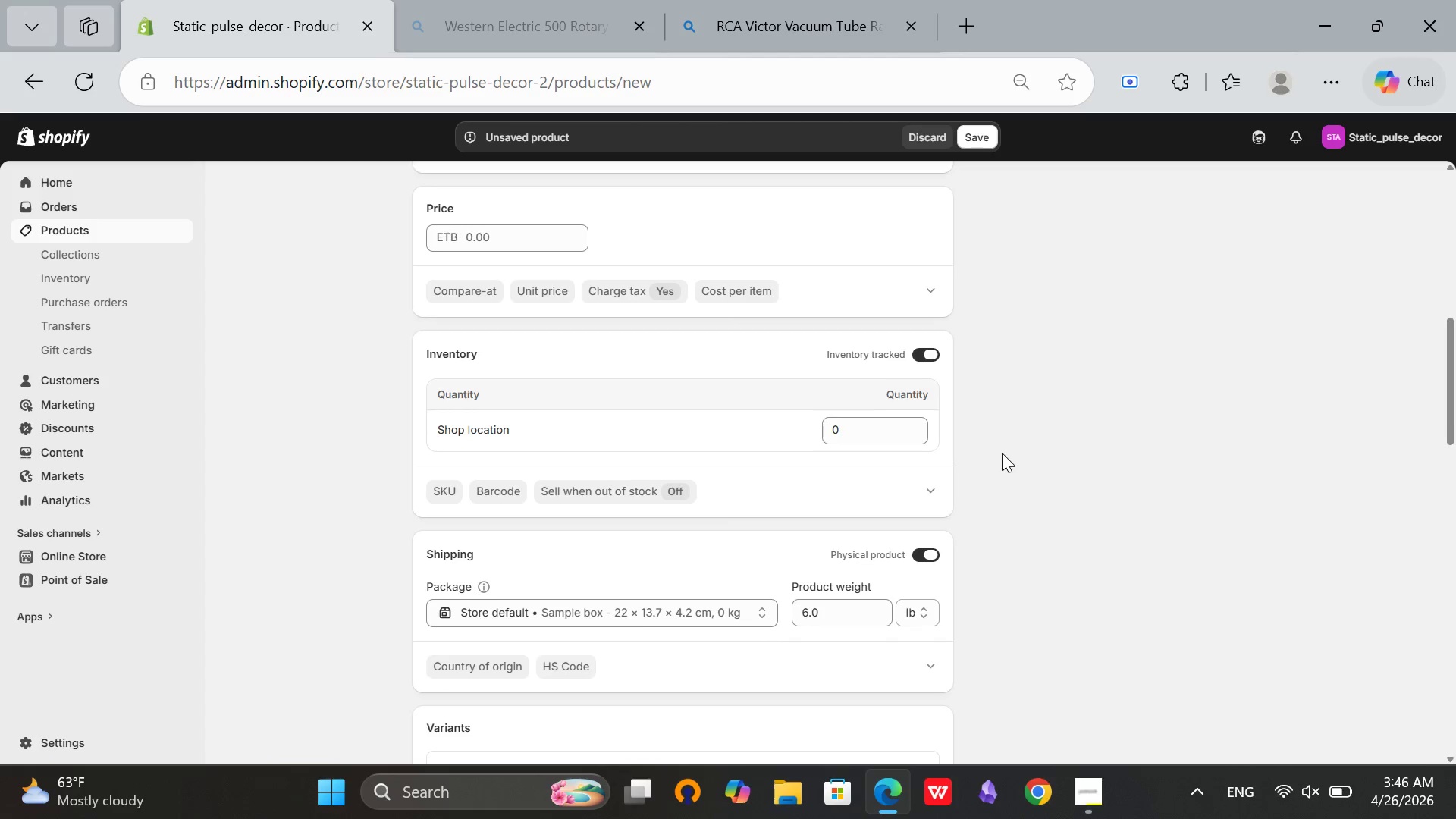 
scroll: coordinate [779, 536], scroll_direction: none, amount: 0.0
 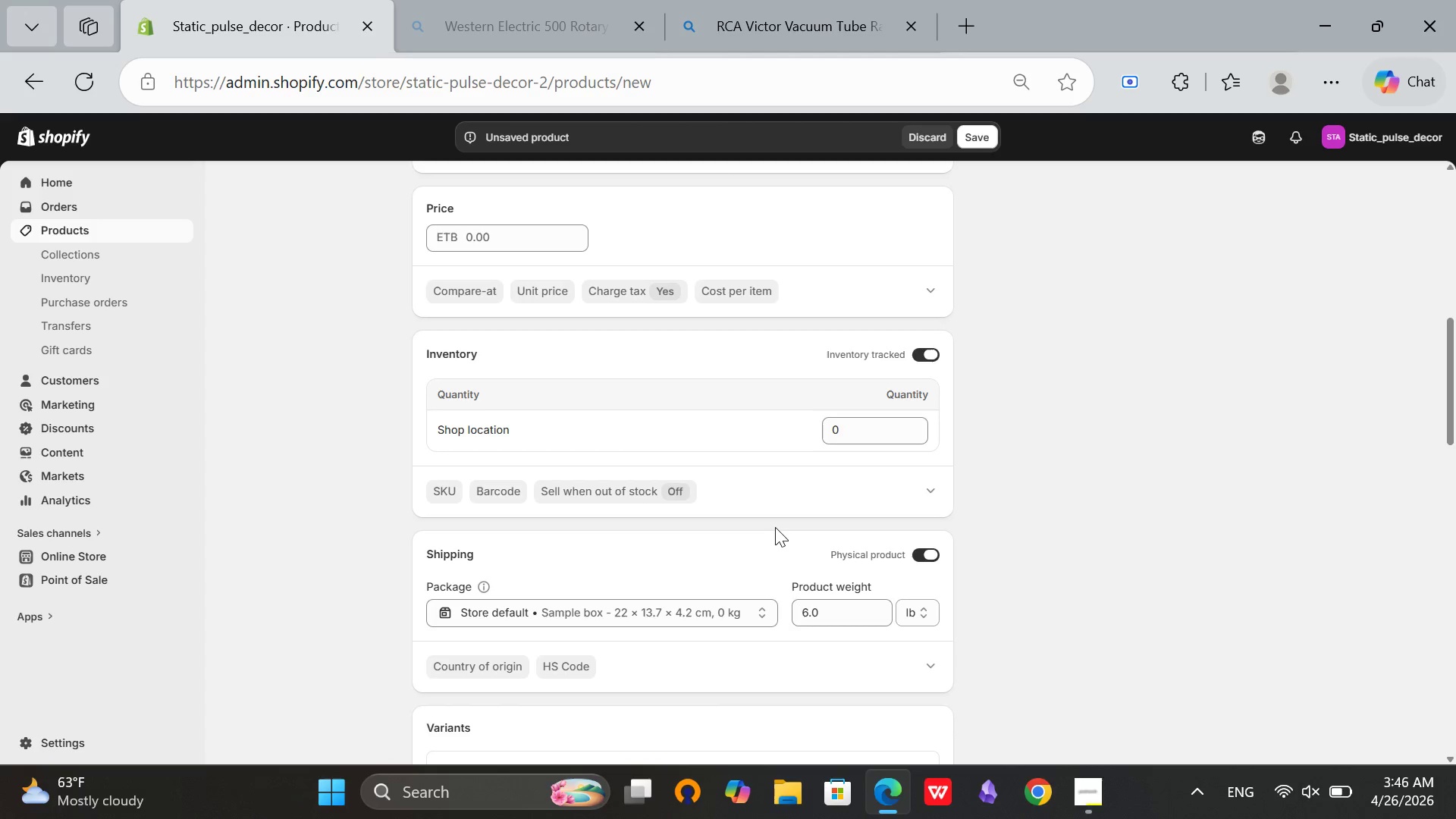 
scroll: coordinate [775, 516], scroll_direction: down, amount: 16.0
 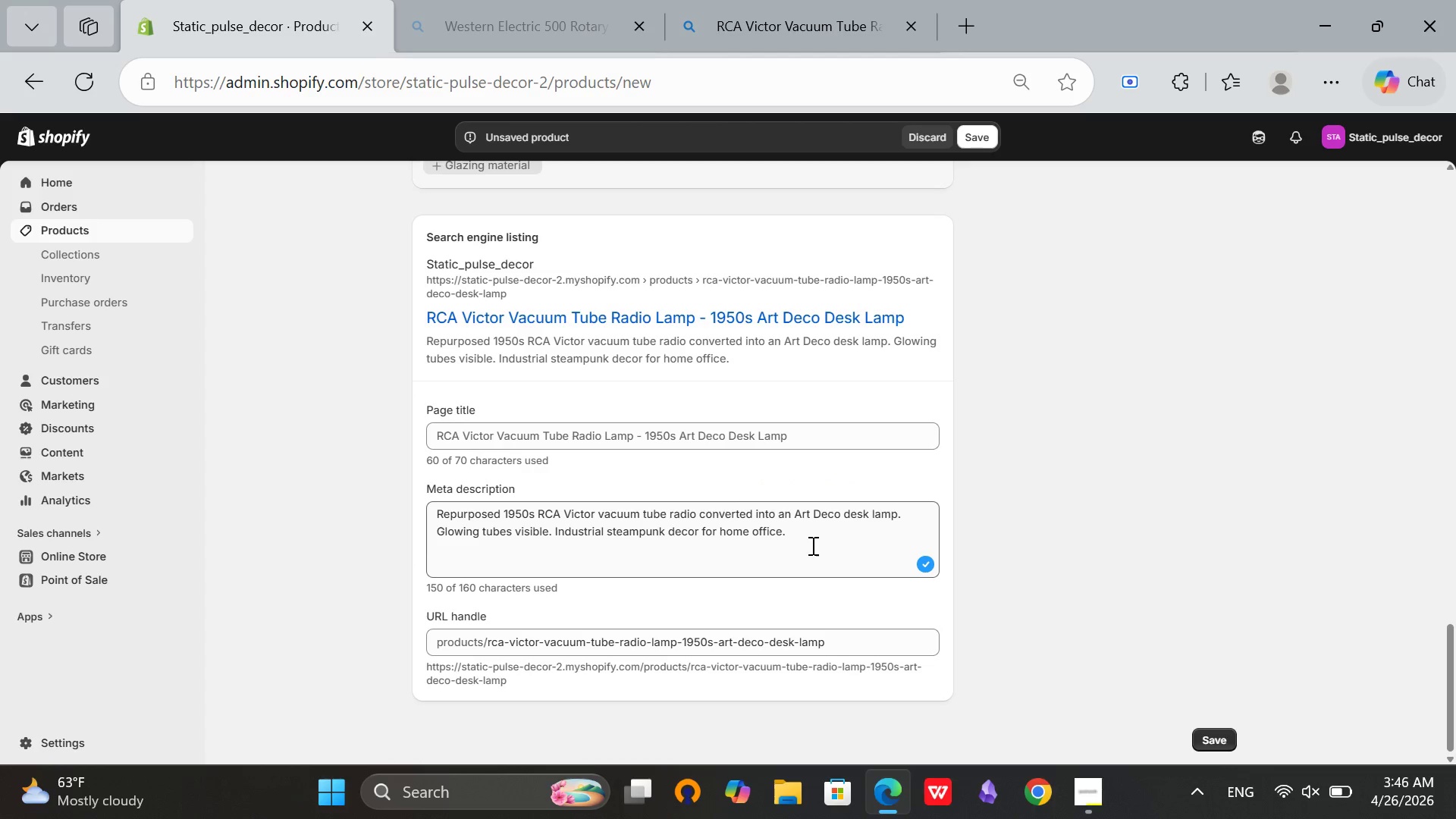 
left_click([814, 548])
 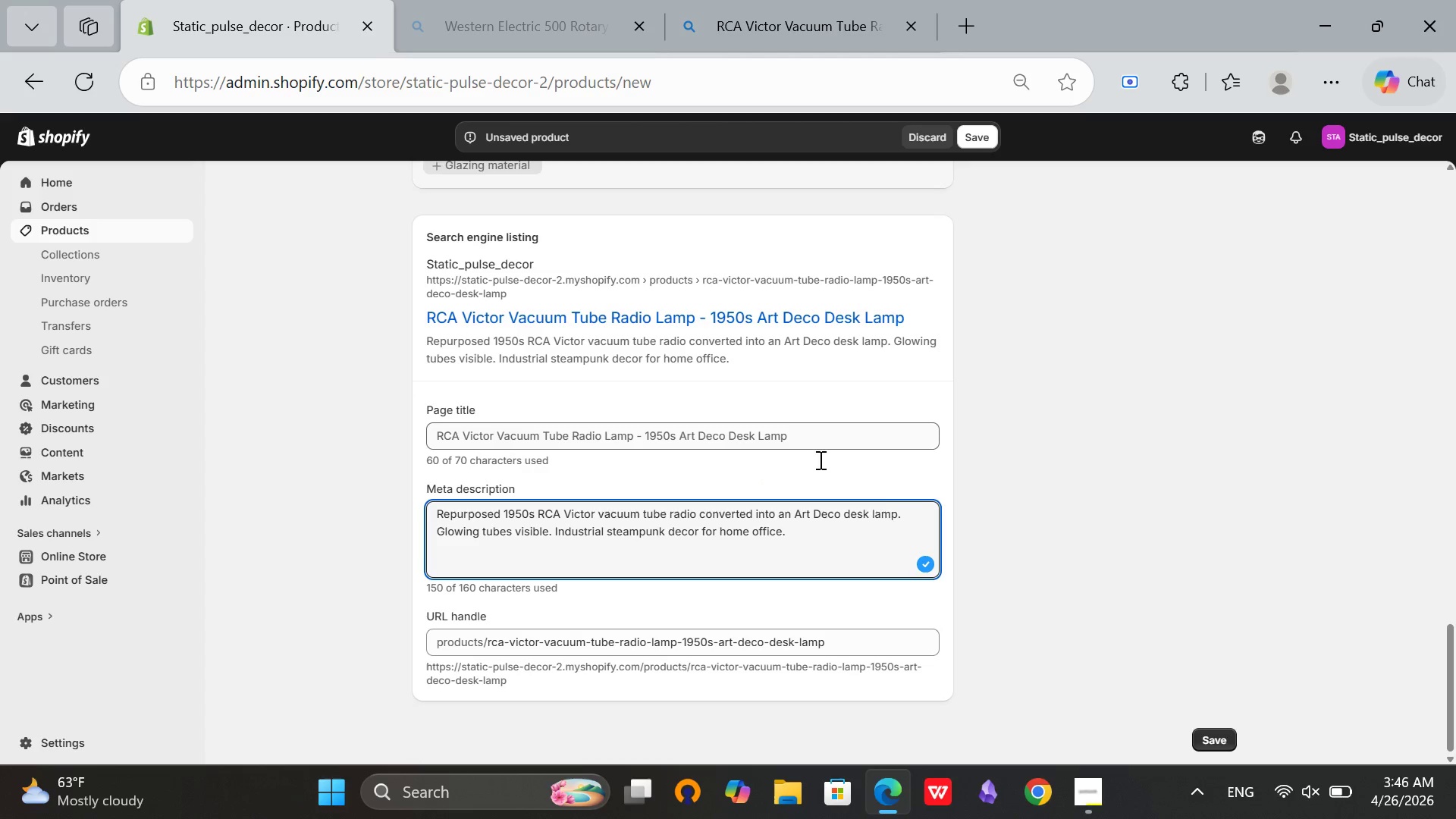 
scroll: coordinate [921, 307], scroll_direction: up, amount: 23.0
 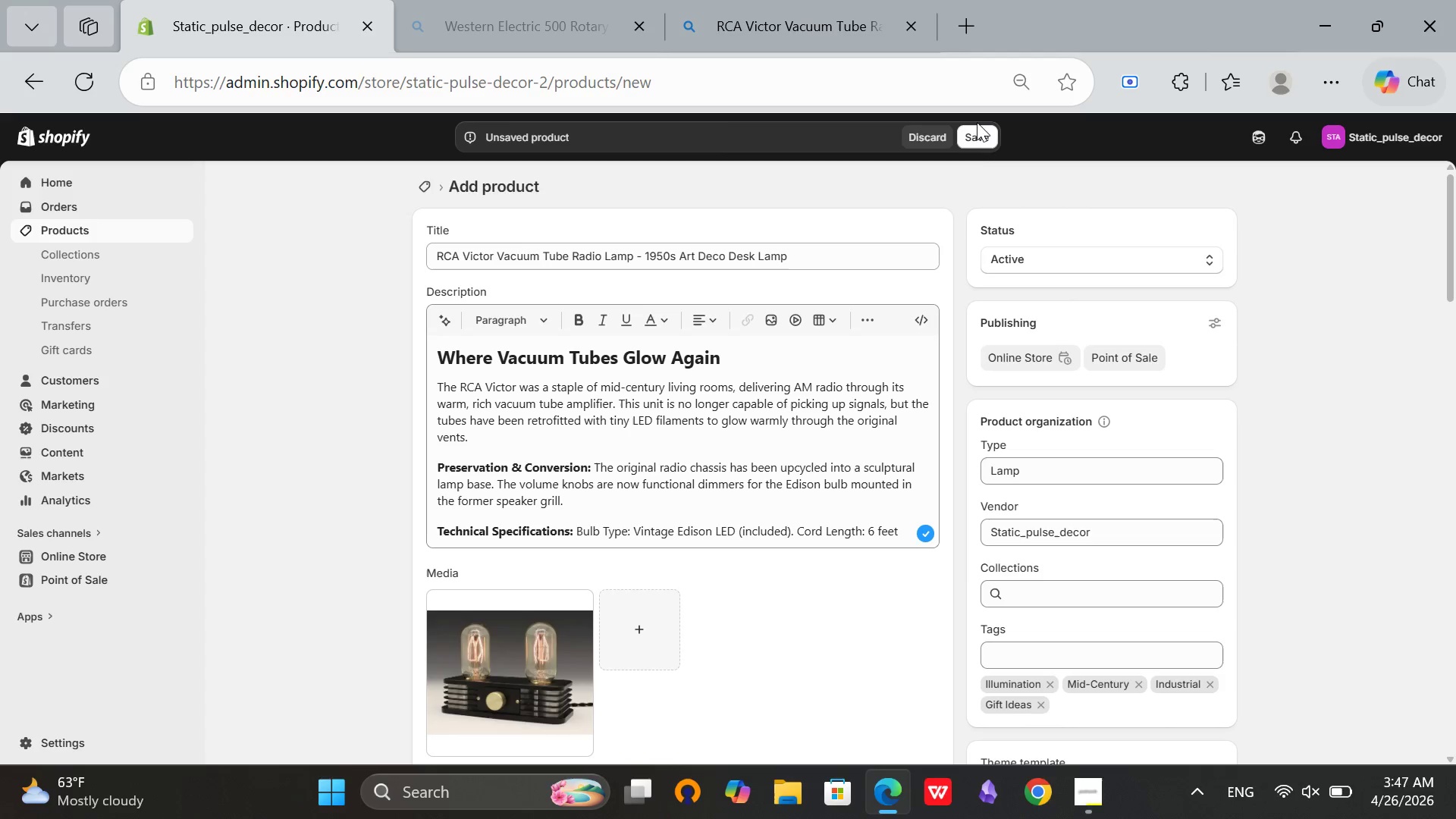 
left_click([976, 136])
 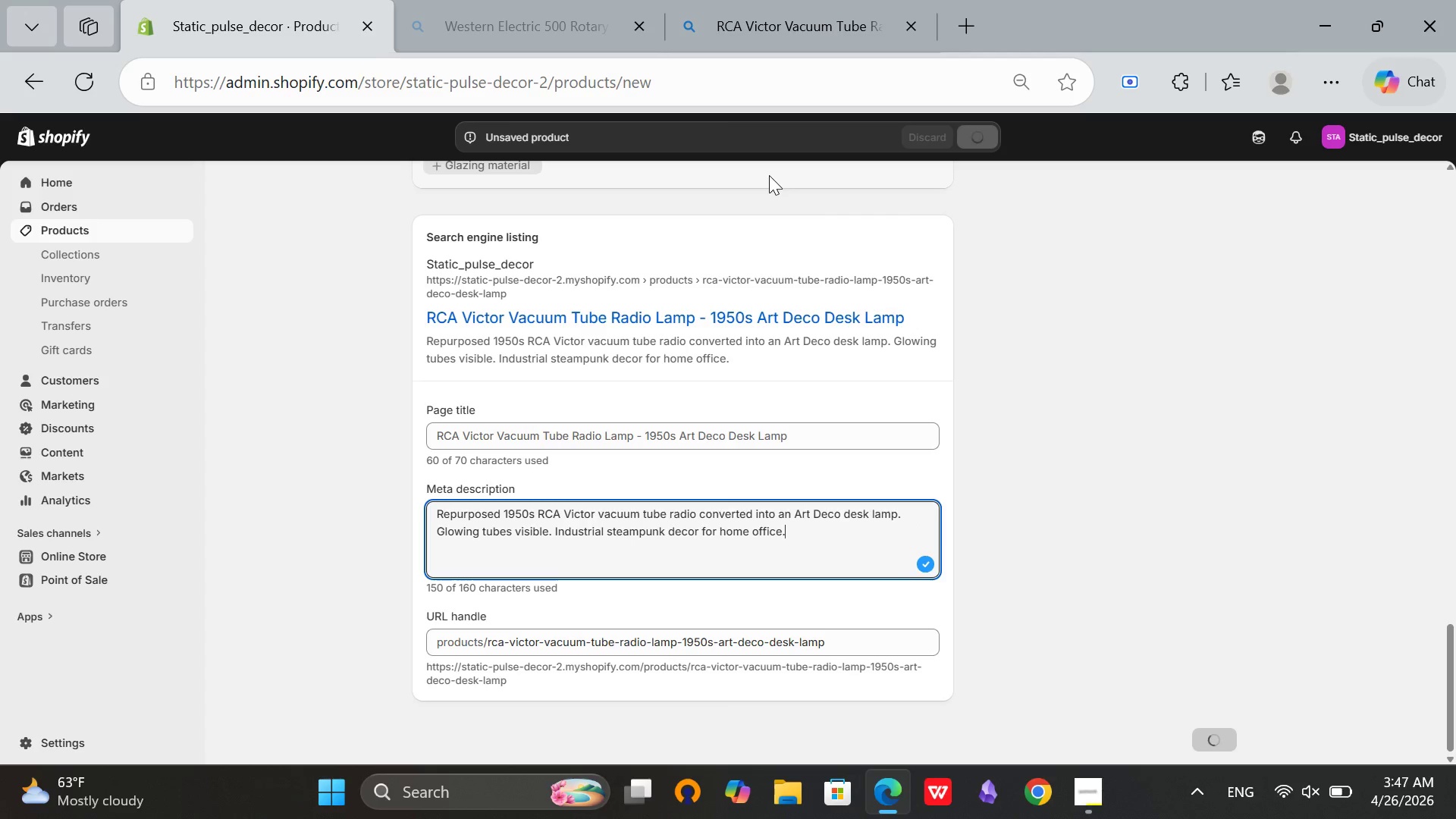 
left_click([1087, 786])